 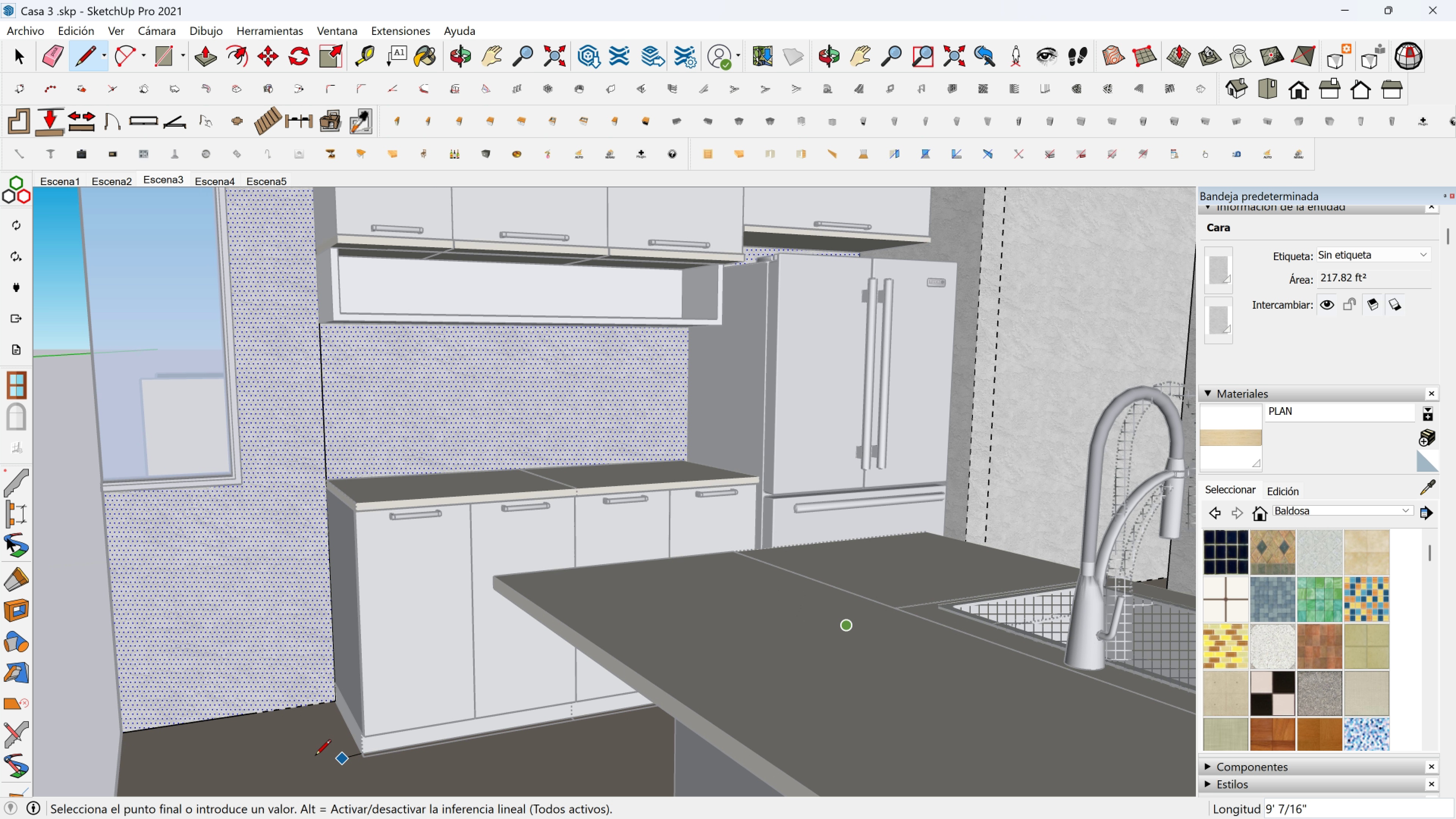 
left_click([328, 701])
 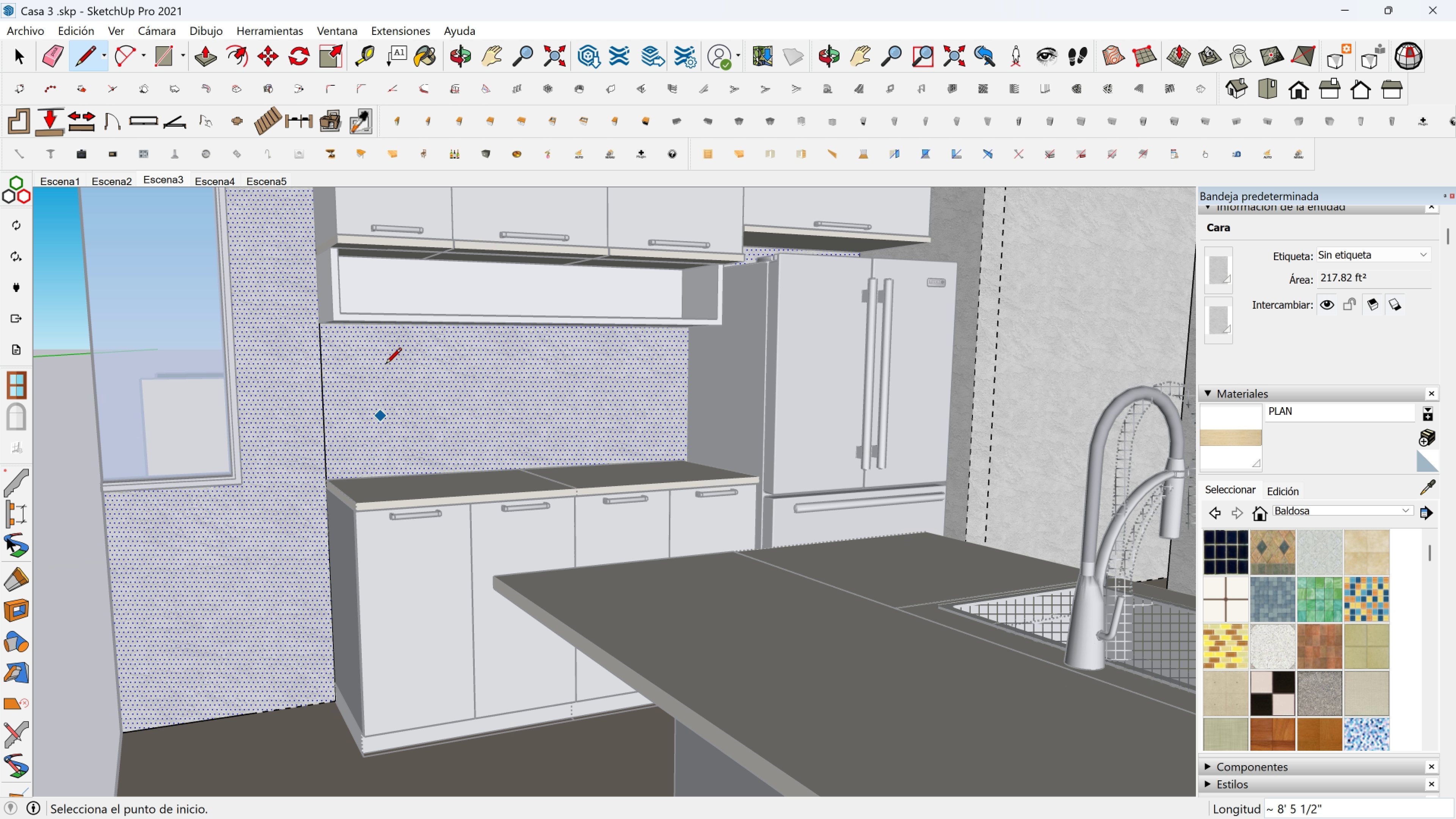 
key(Space)
 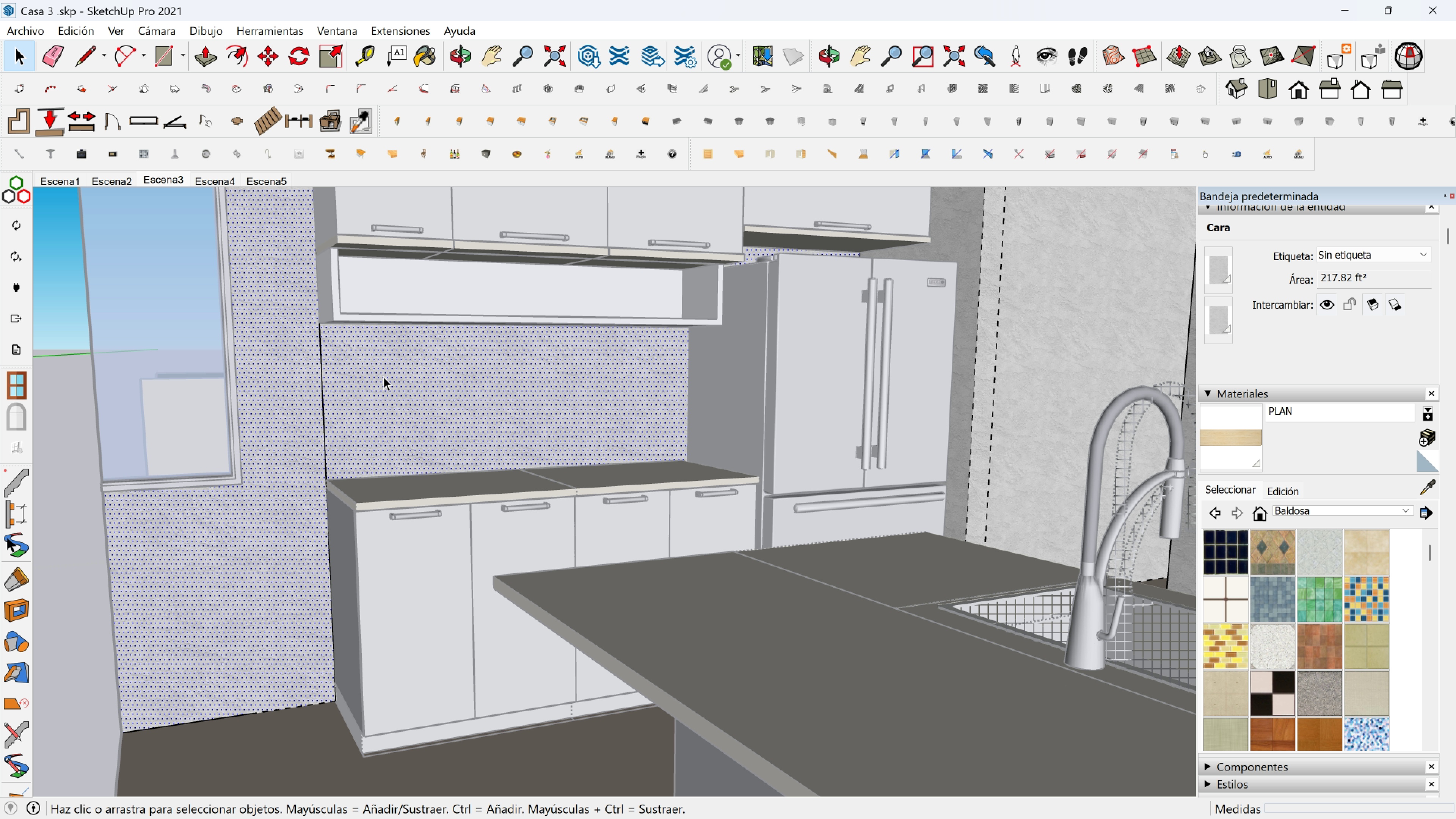 
left_click([383, 377])
 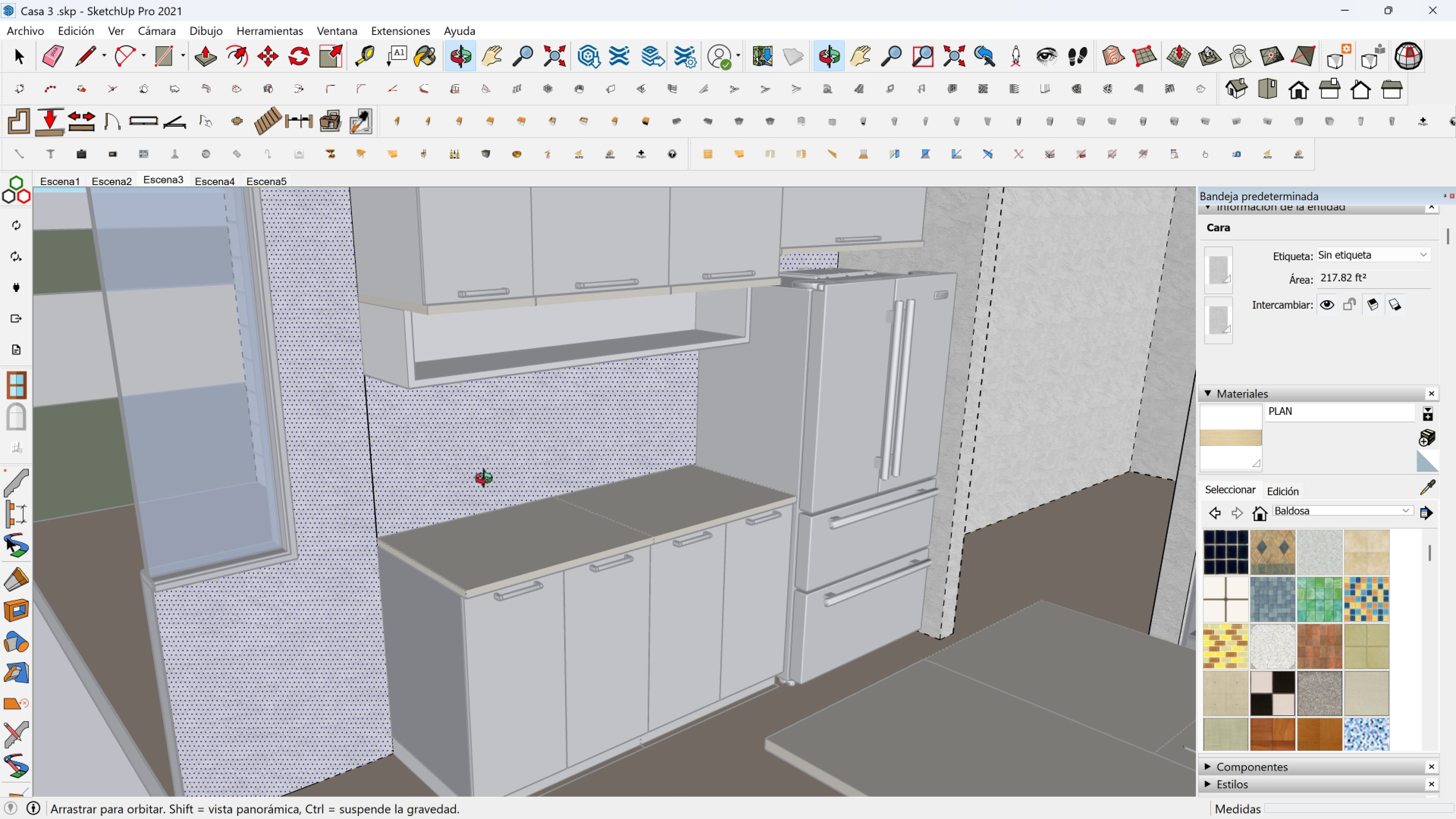 
scroll: coordinate [541, 488], scroll_direction: down, amount: 2.0
 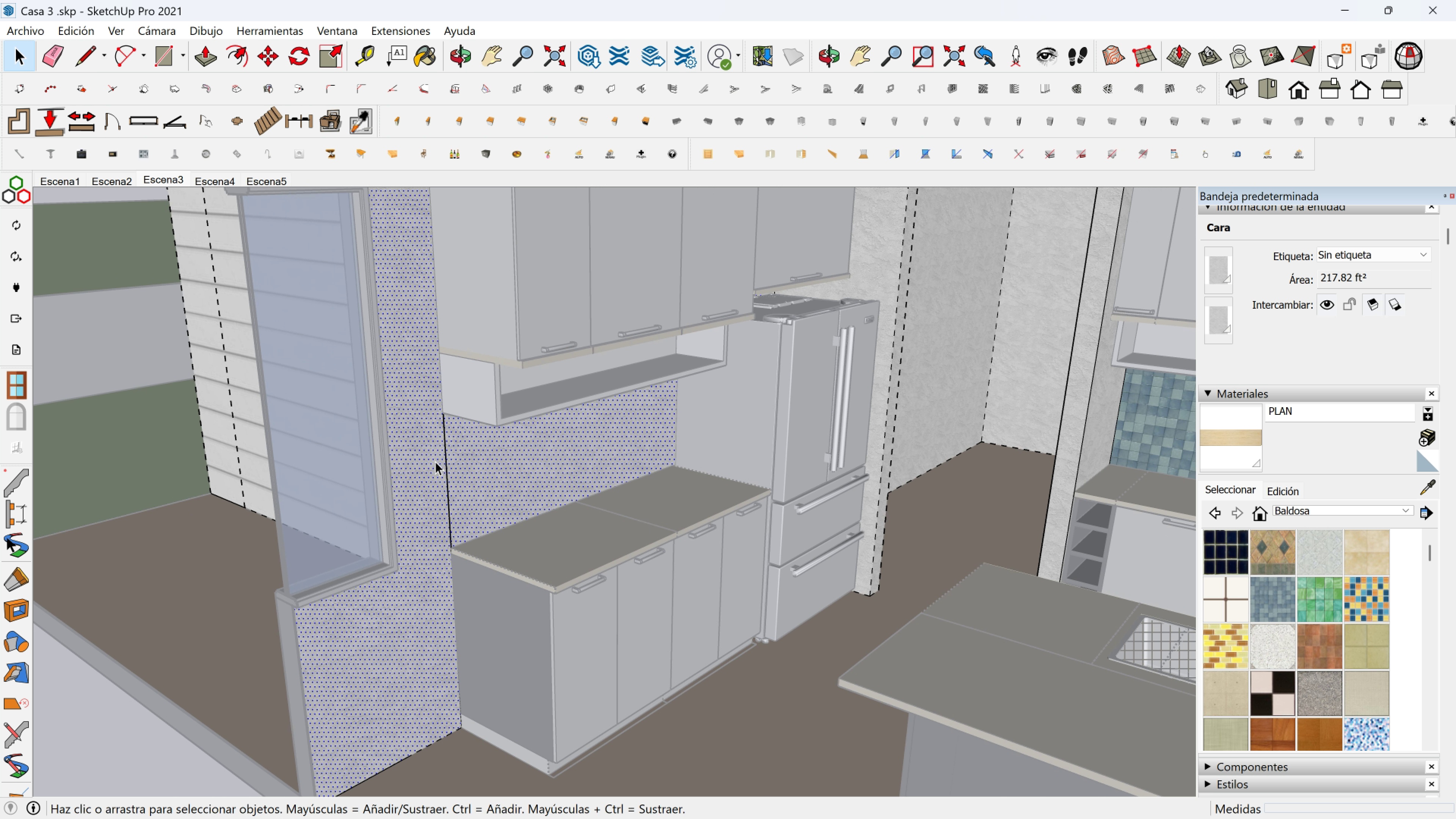 
double_click([435, 461])
 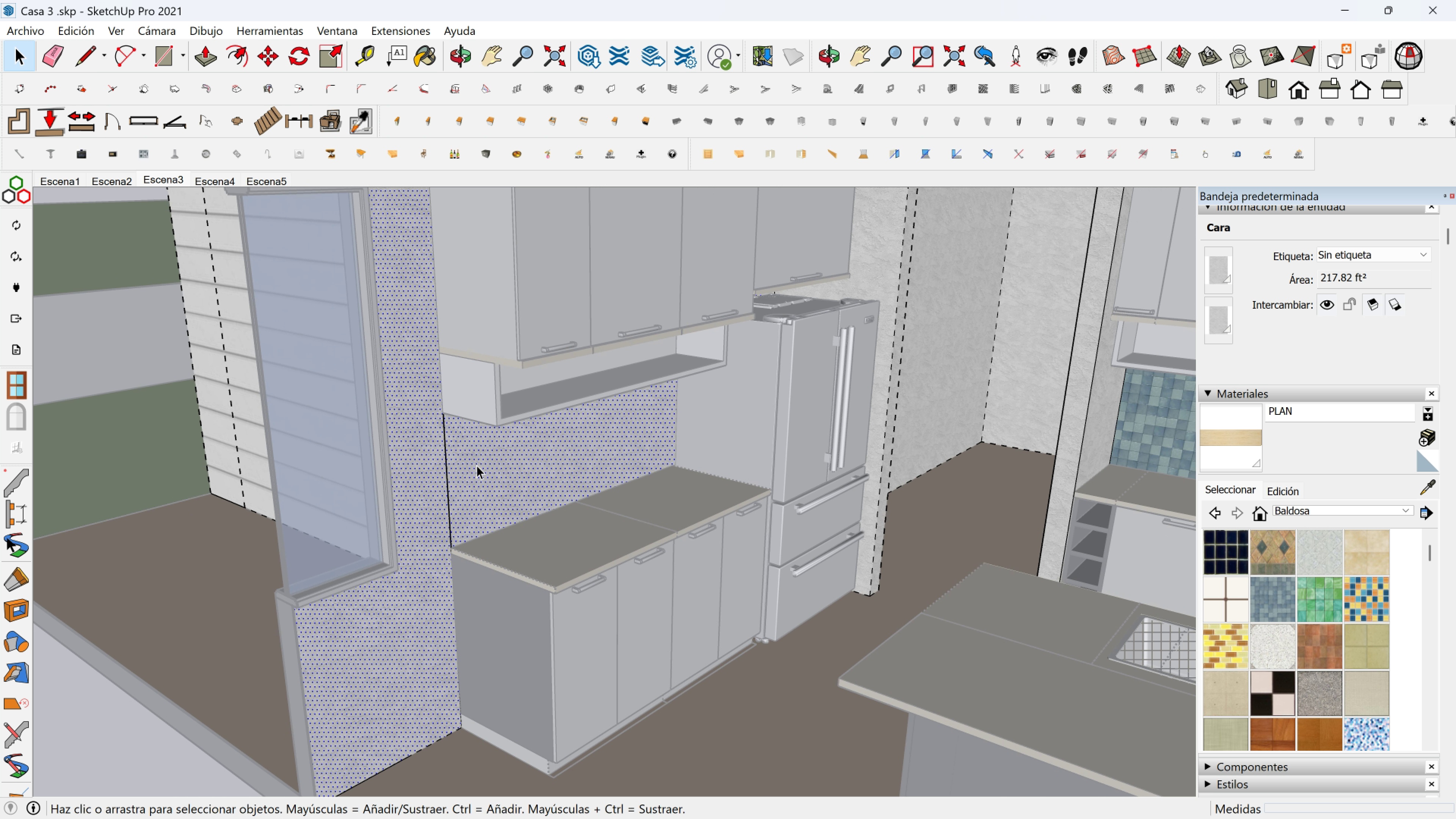 
key(Shift+ShiftLeft)